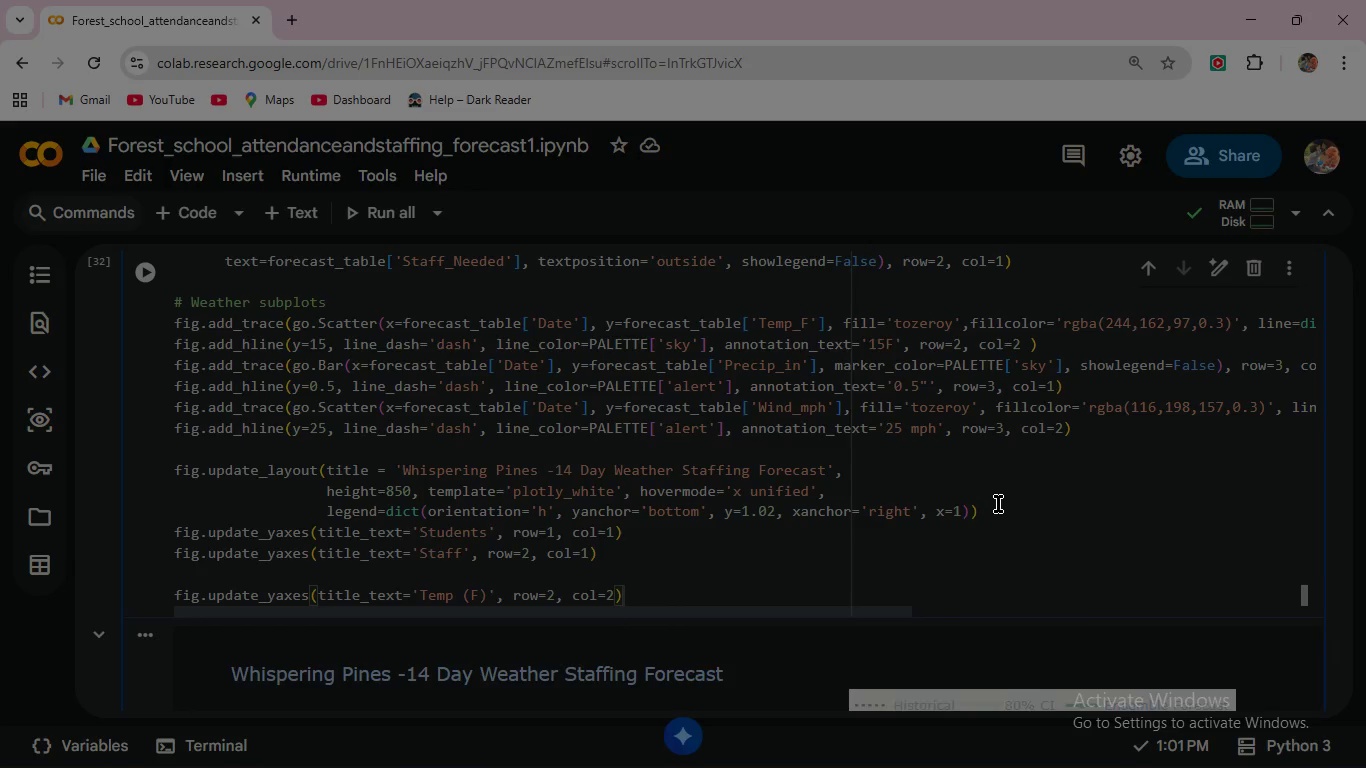 
key(Enter)
 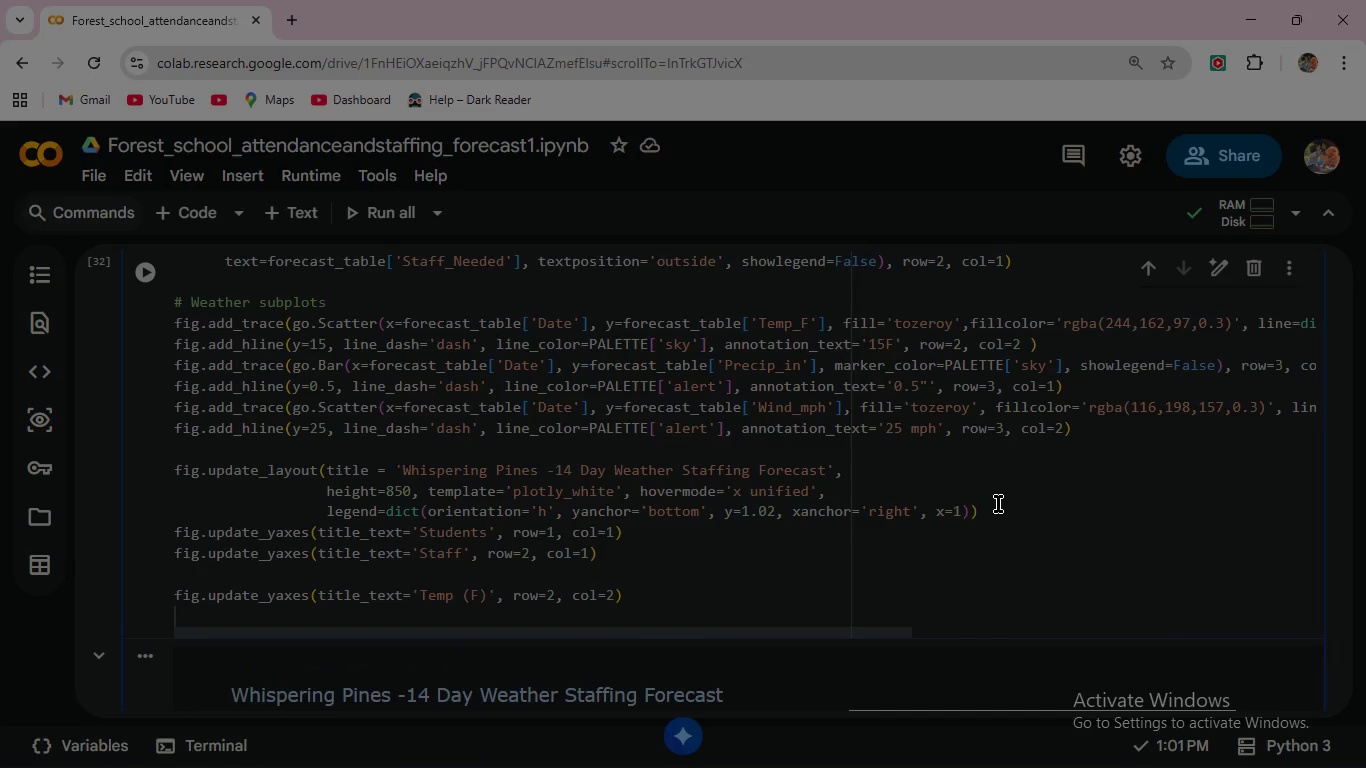 
type(fig.show()
 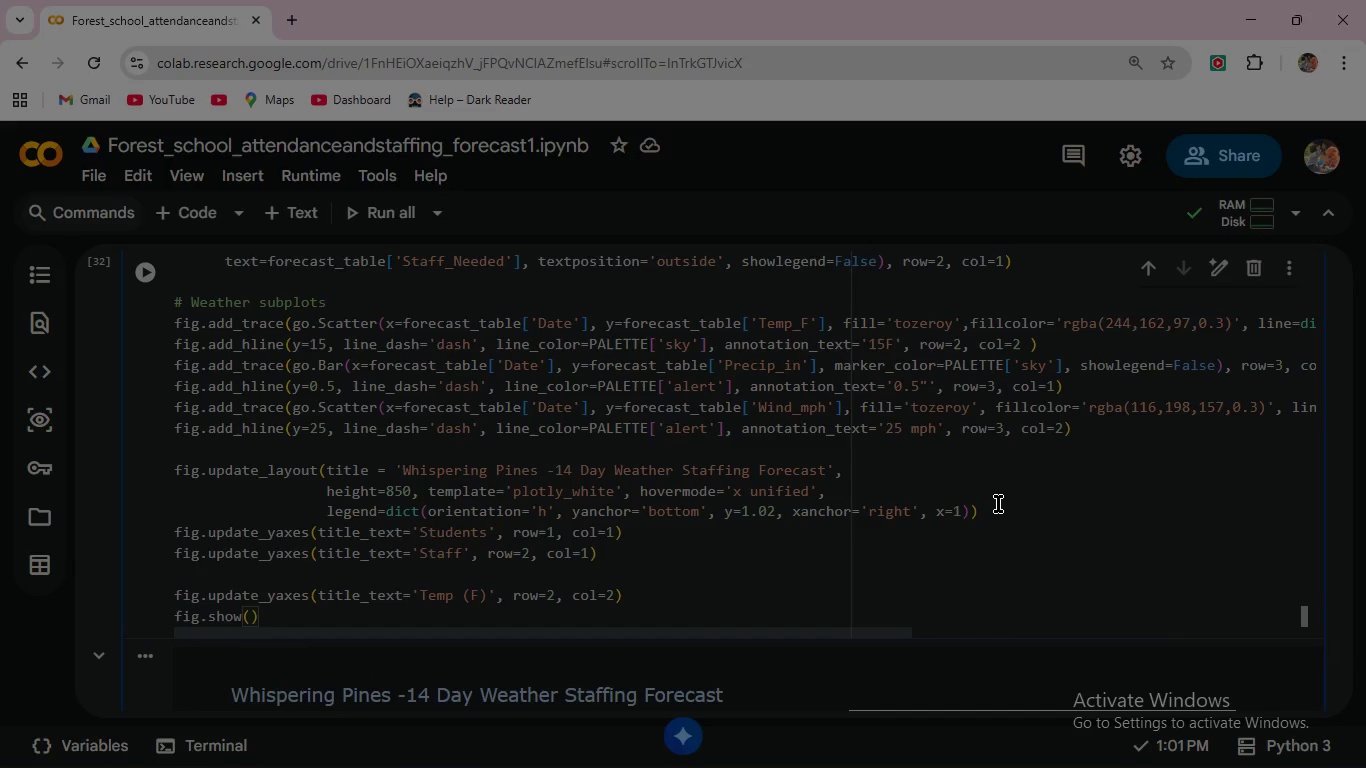 
left_click([145, 273])
 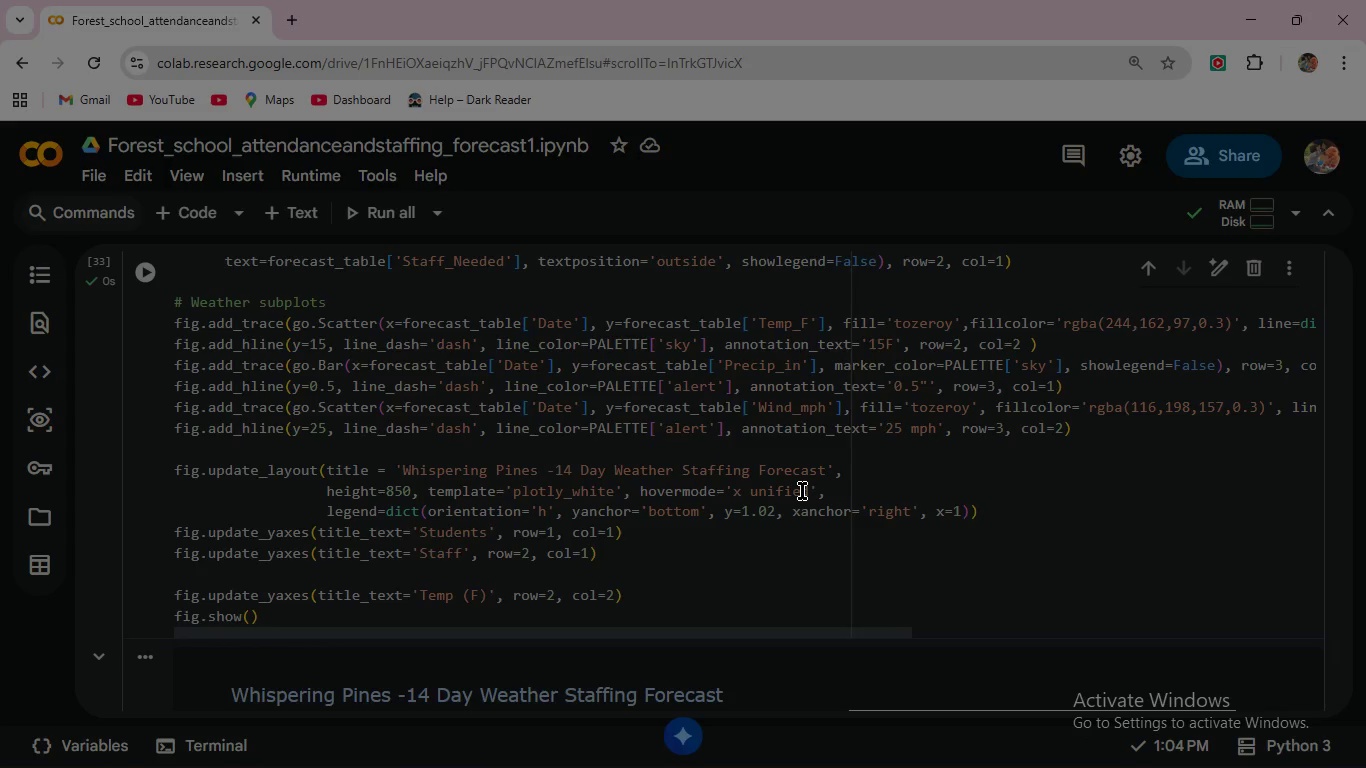 
scroll: coordinate [818, 457], scroll_direction: down, amount: 11.0
 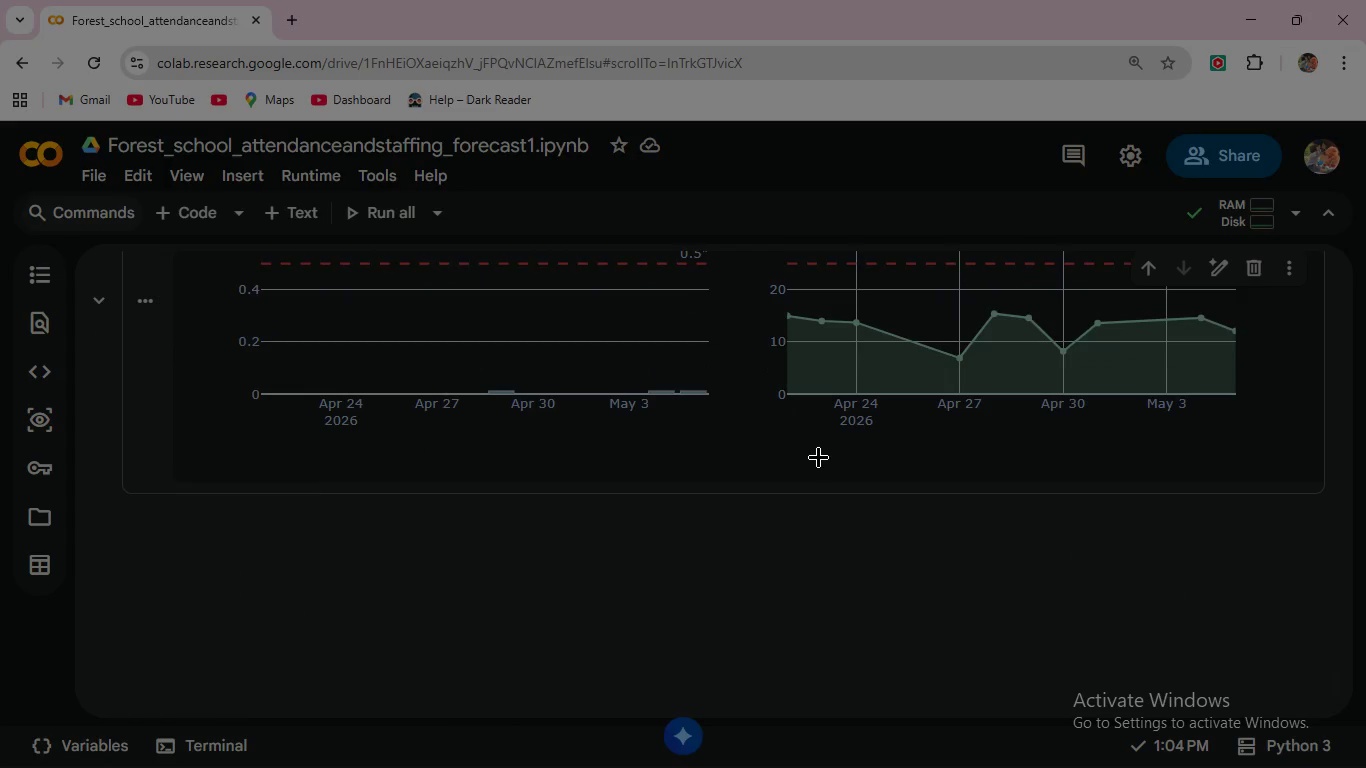 
scroll: coordinate [634, 351], scroll_direction: up, amount: 9.0
 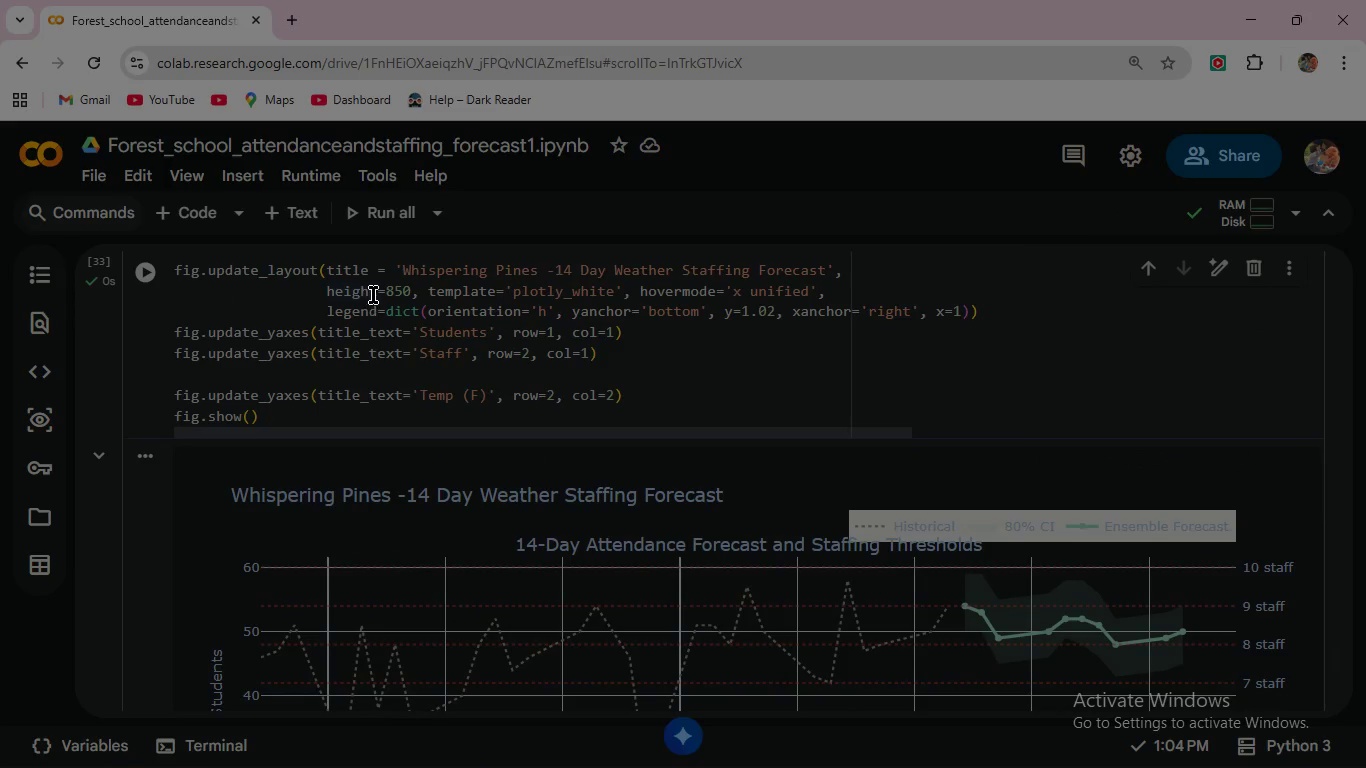 
wait(13.41)
 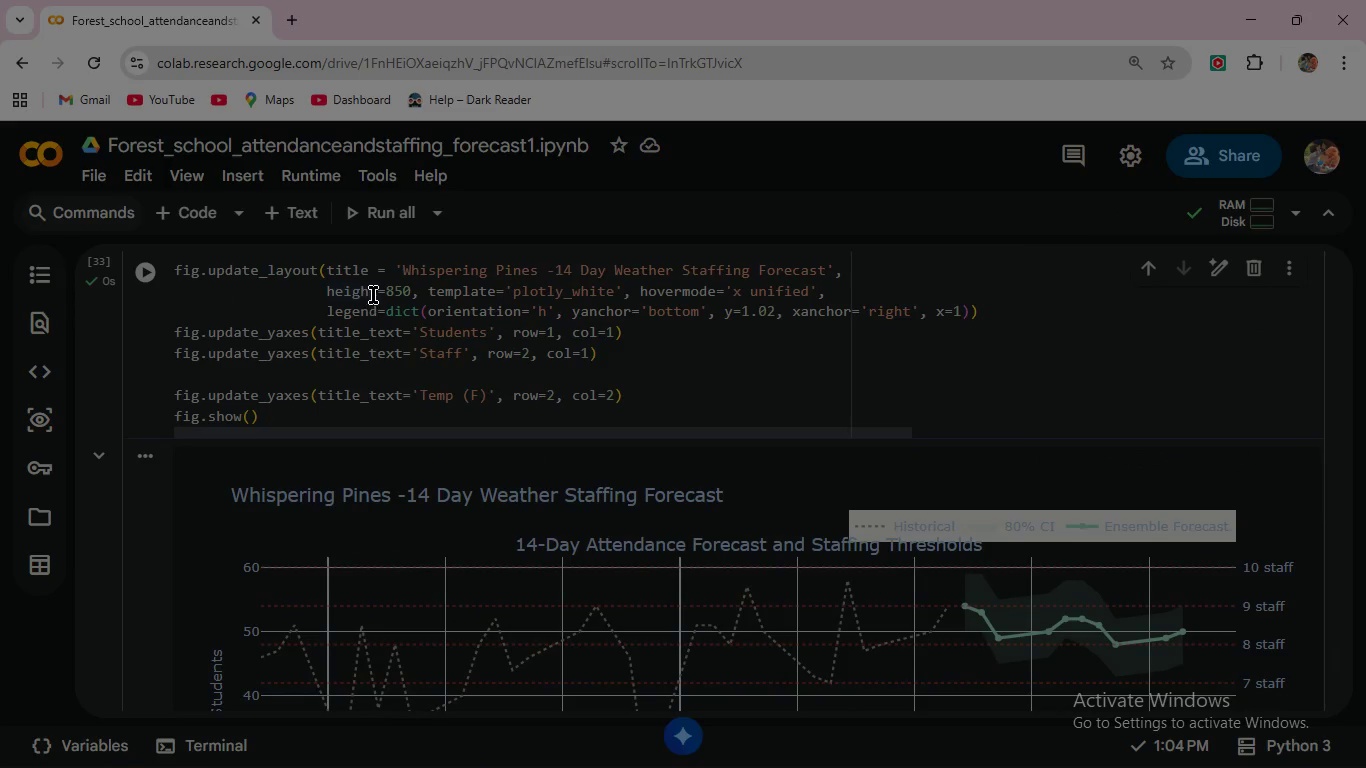 
scroll: coordinate [473, 339], scroll_direction: up, amount: 4.0
 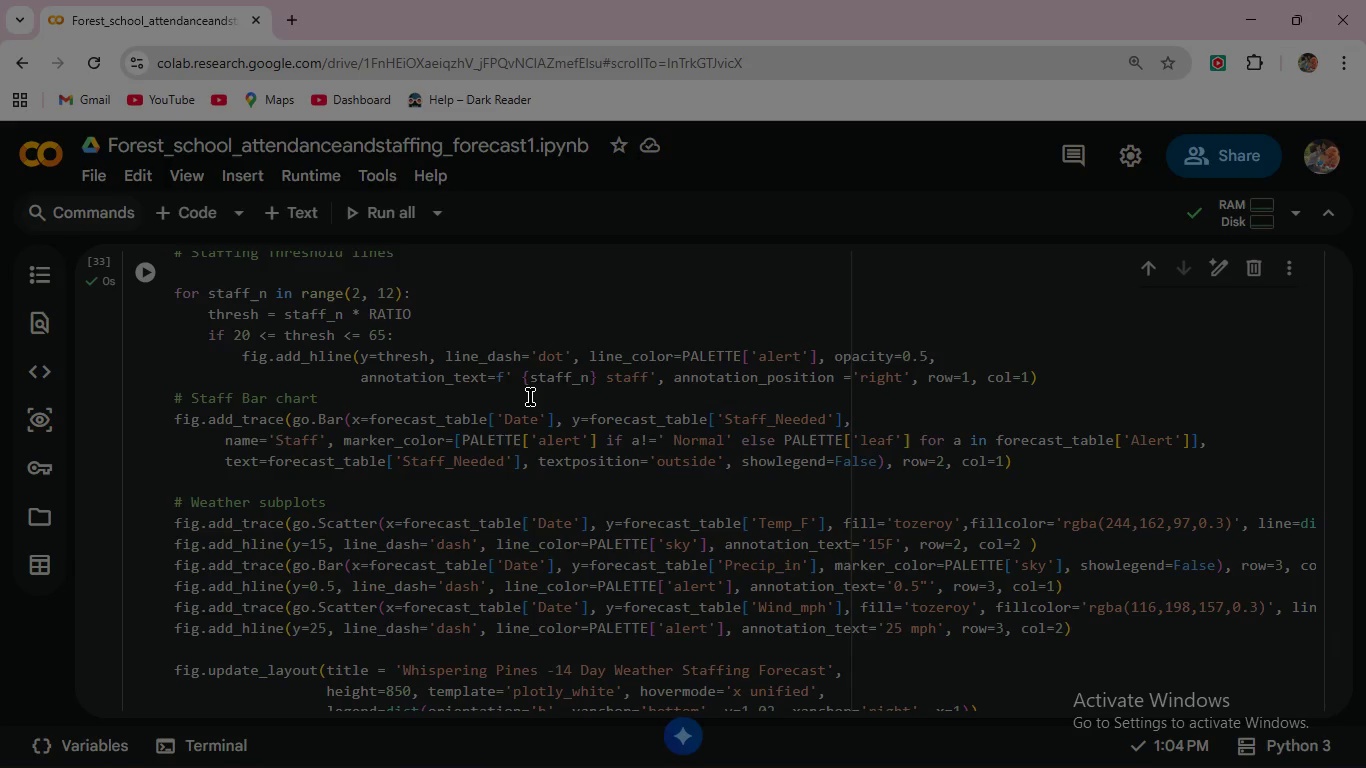 
wait(14.94)
 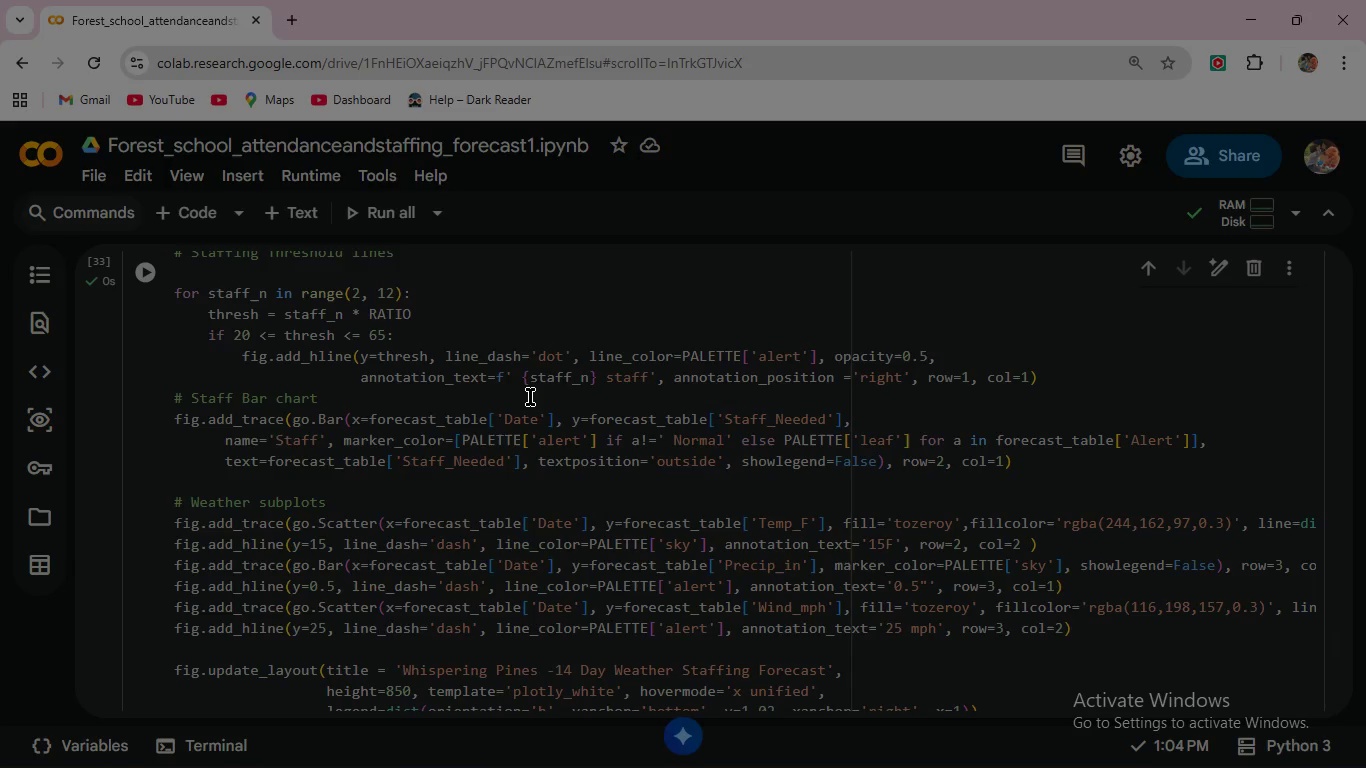 
scroll: coordinate [438, 421], scroll_direction: up, amount: 6.0
 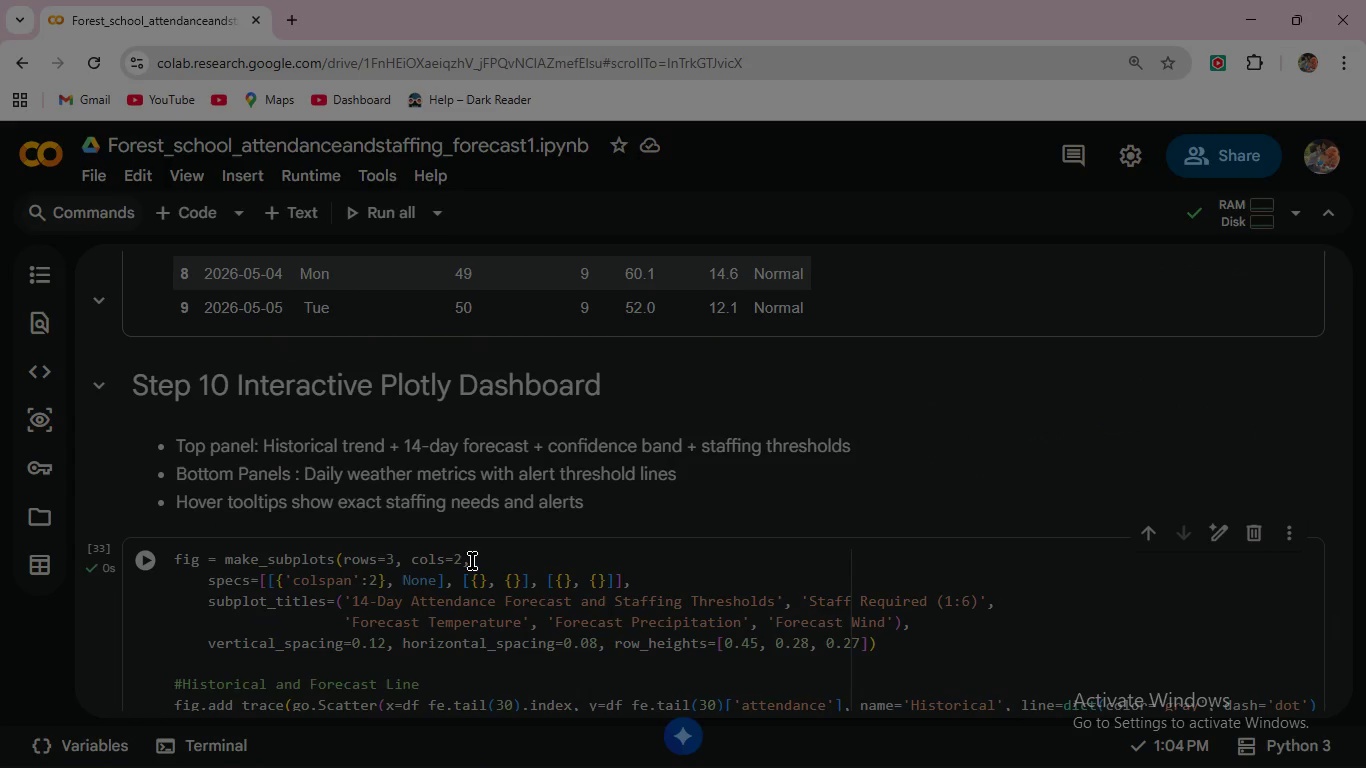 
wait(6.23)
 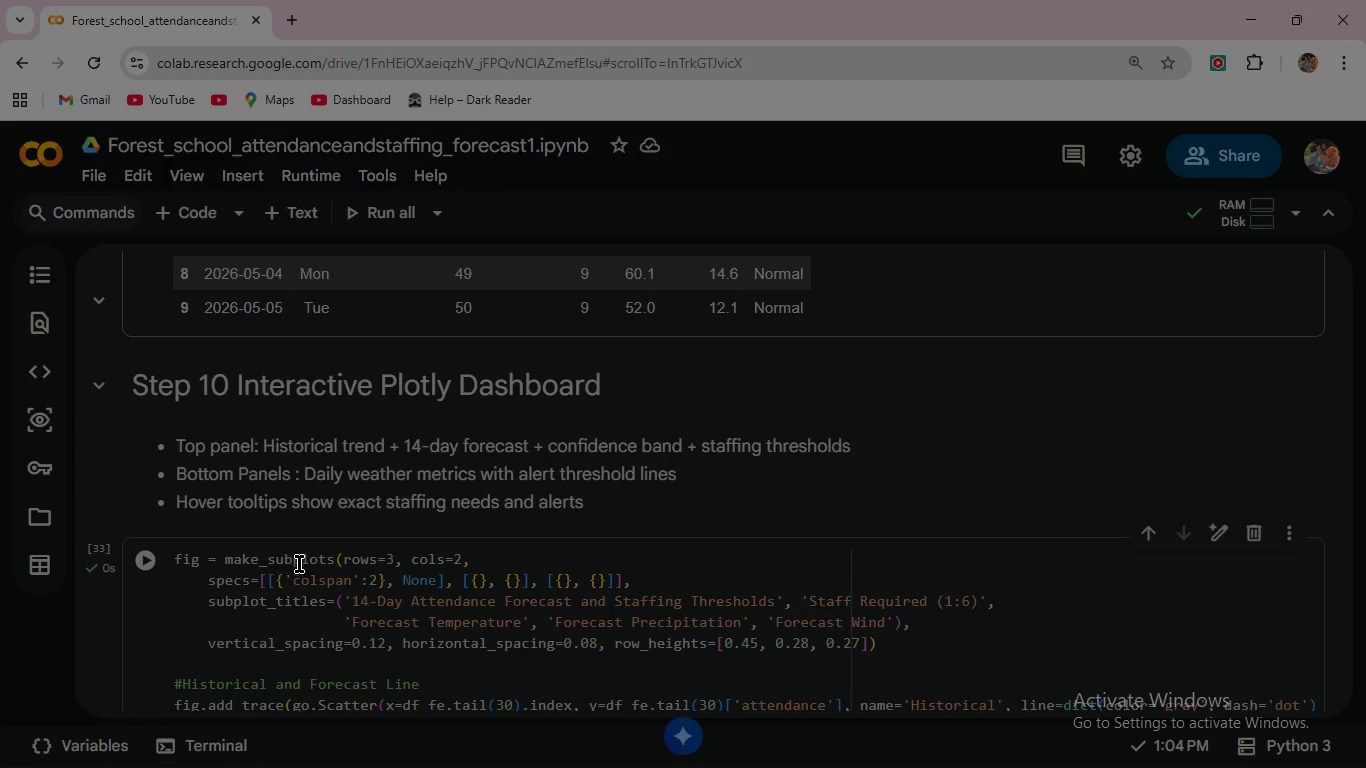 
scroll: coordinate [388, 556], scroll_direction: down, amount: 14.0
 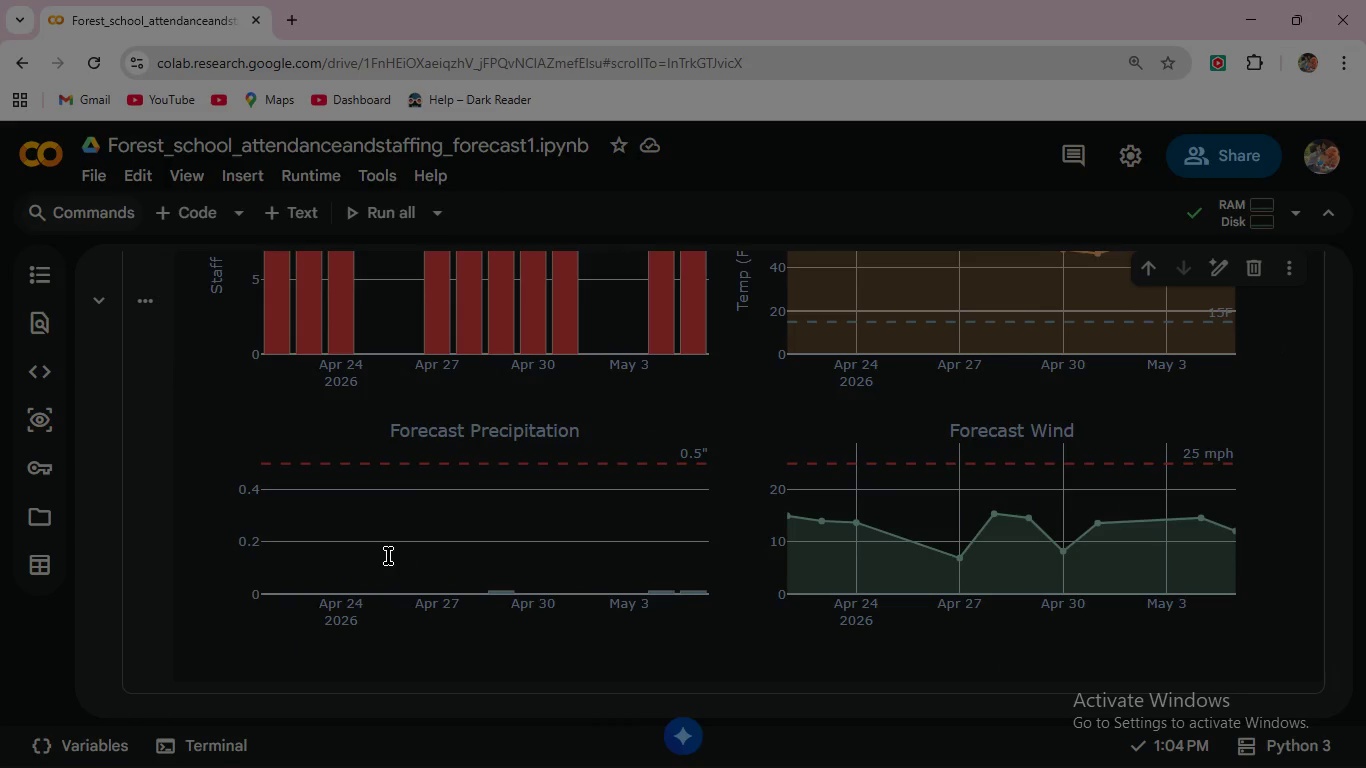 